 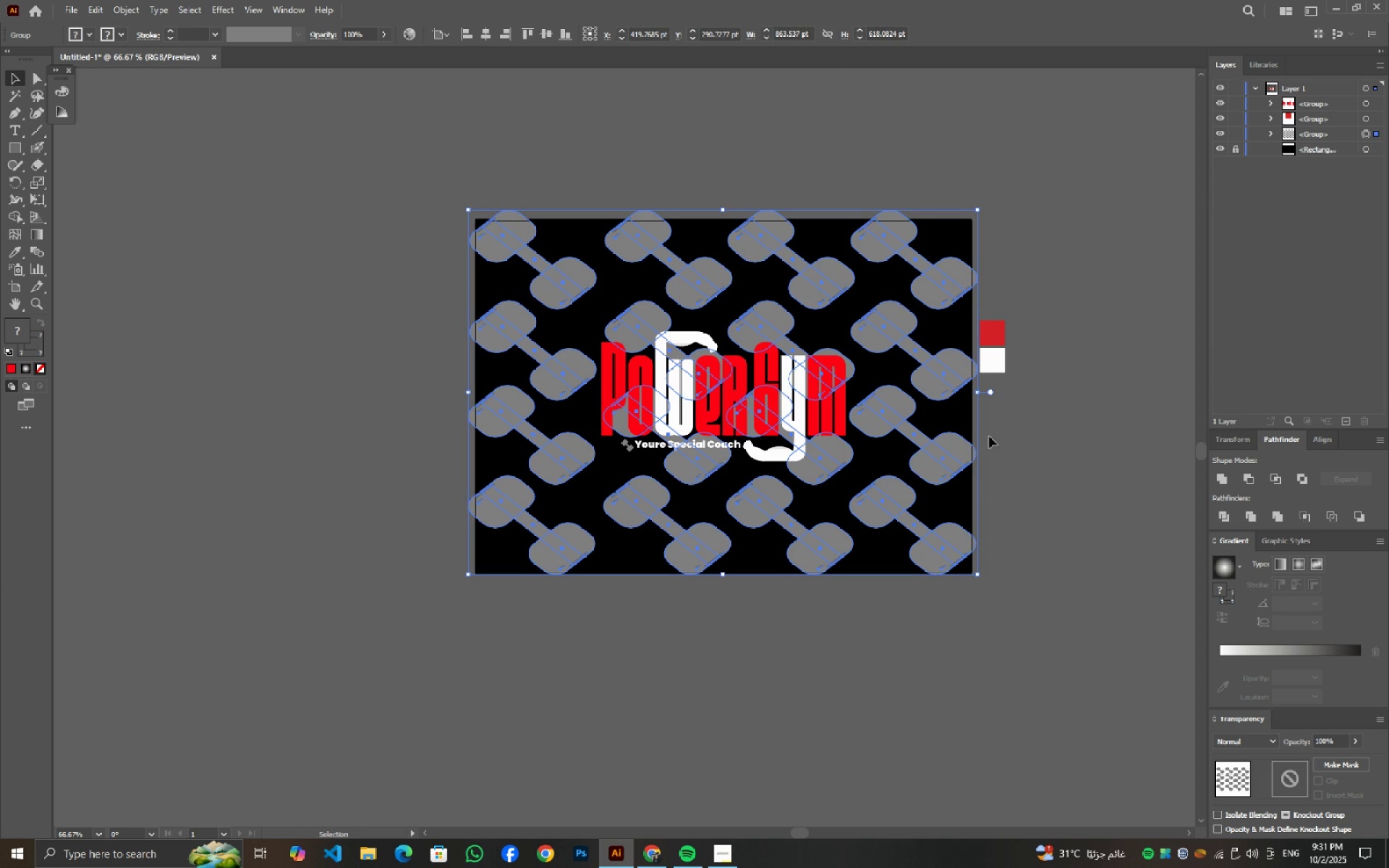 
left_click([1264, 741])
 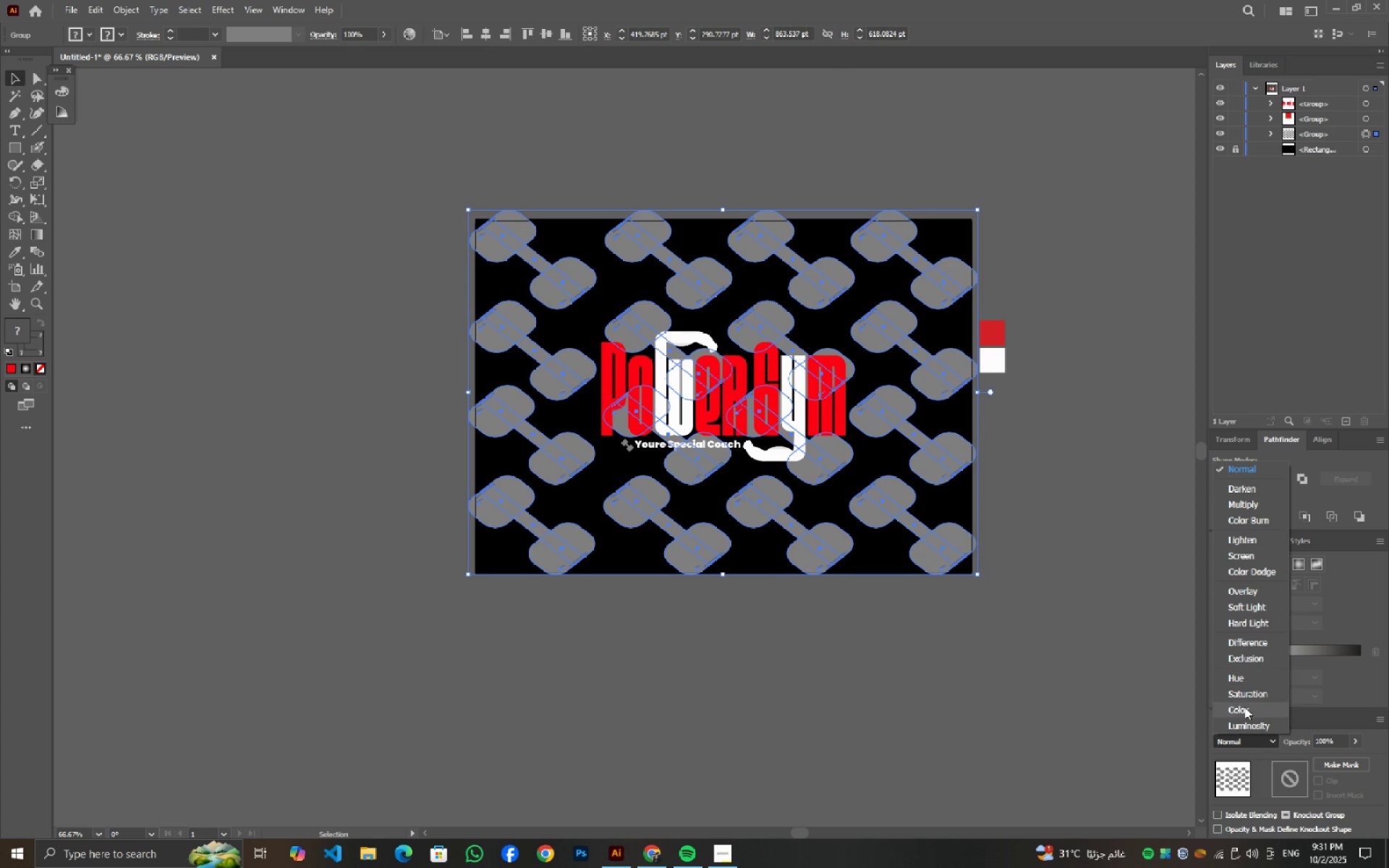 
left_click([1243, 707])
 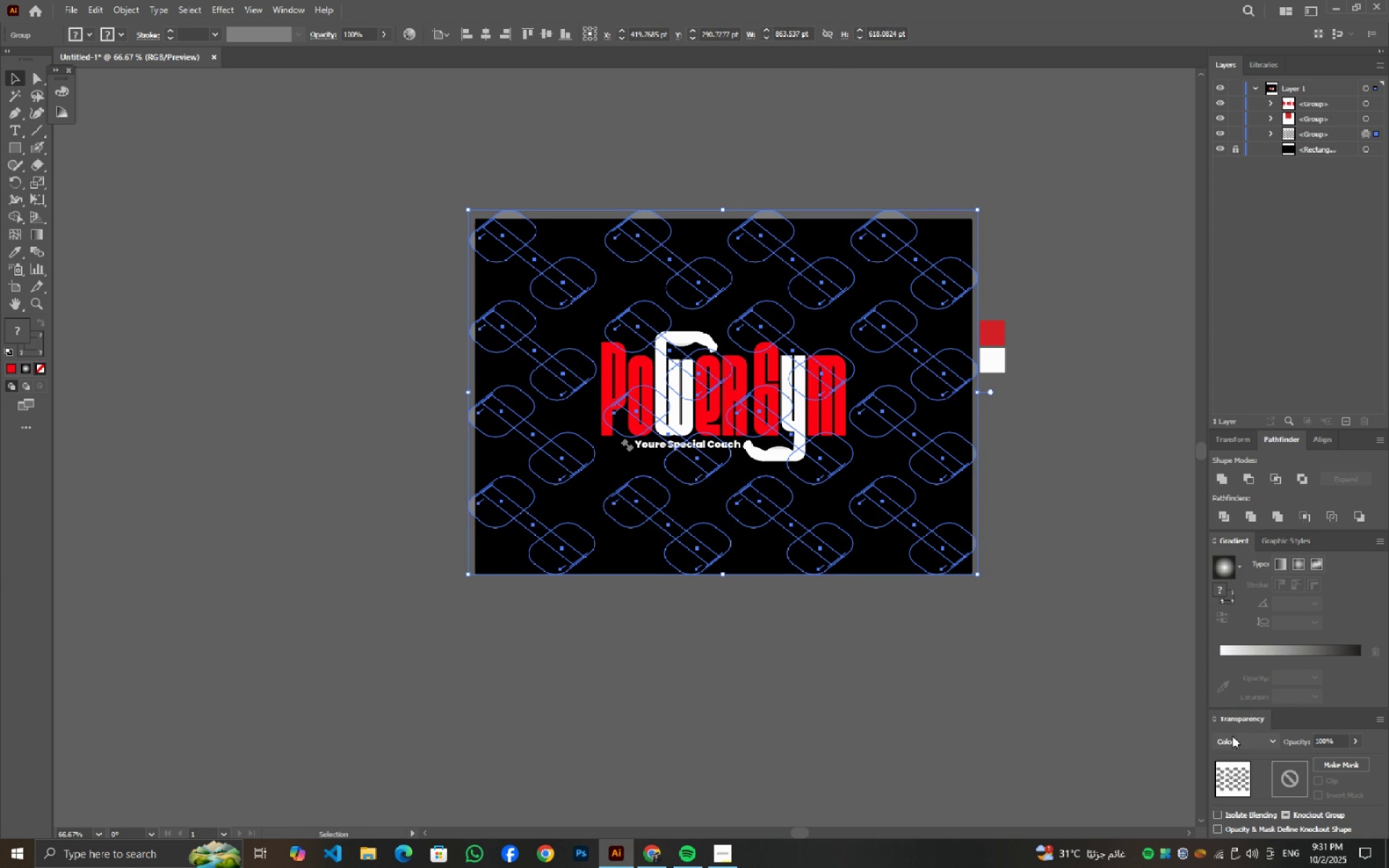 
left_click([1232, 736])
 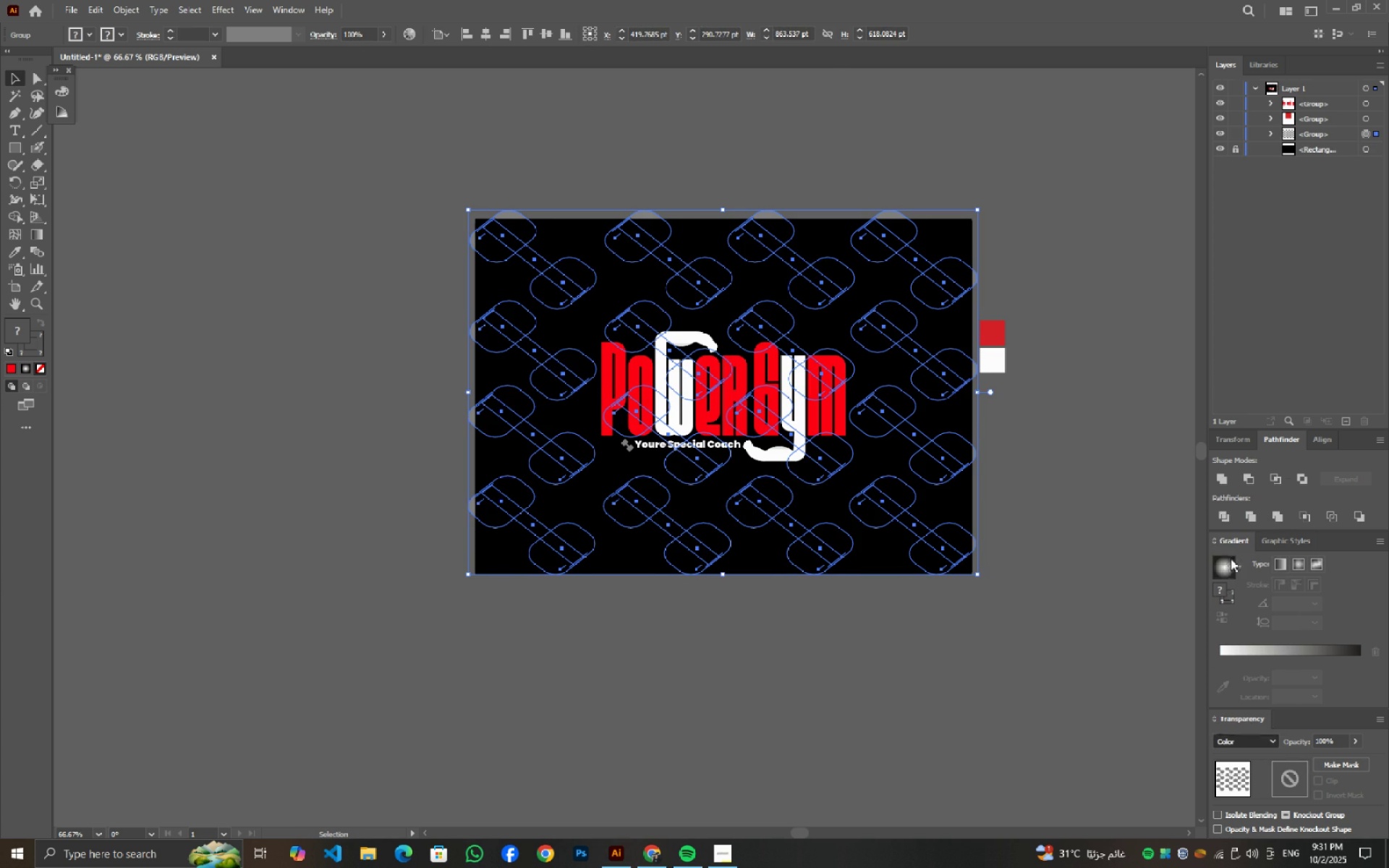 
left_click([1231, 558])
 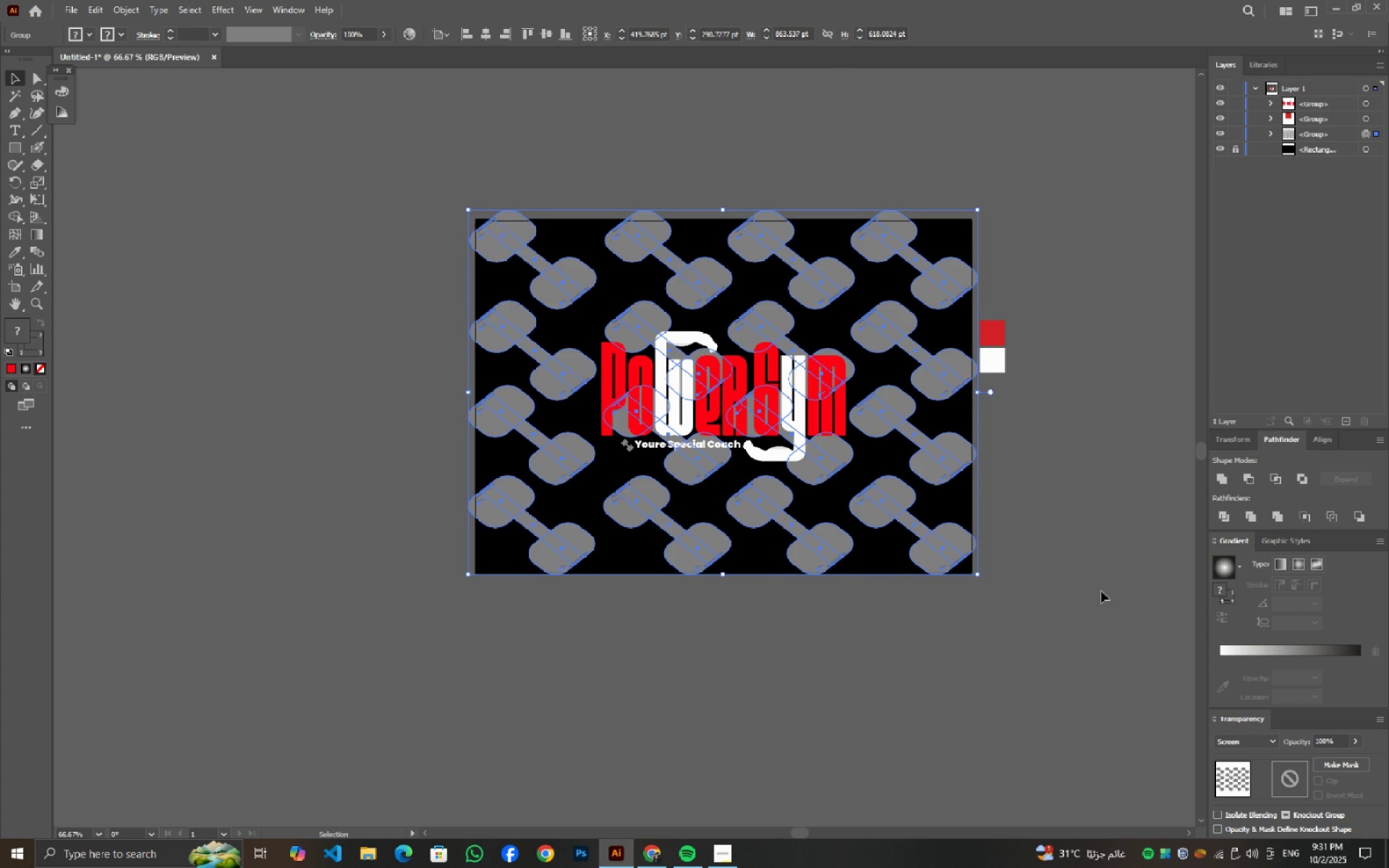 
left_click([1101, 591])
 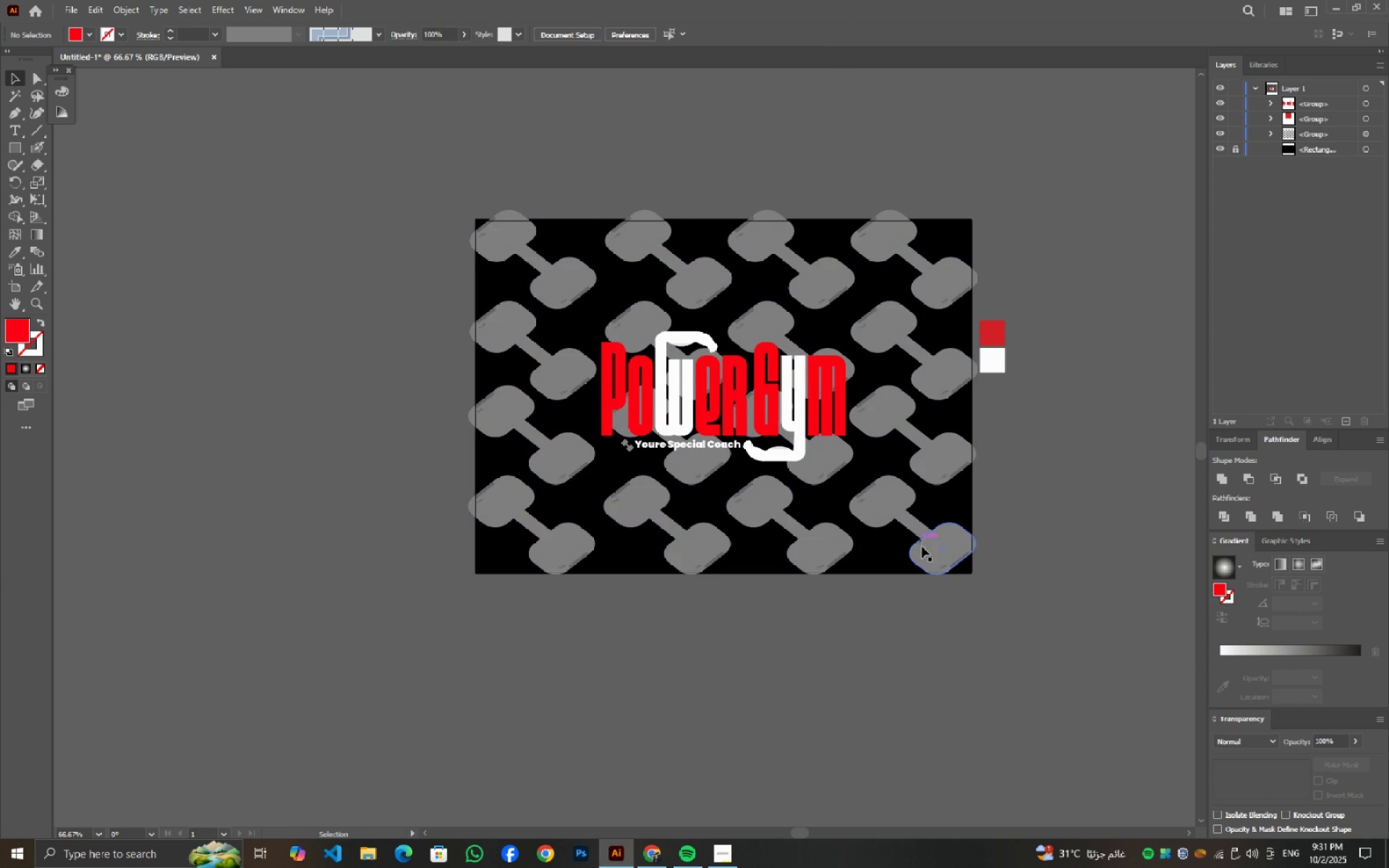 
left_click([924, 549])
 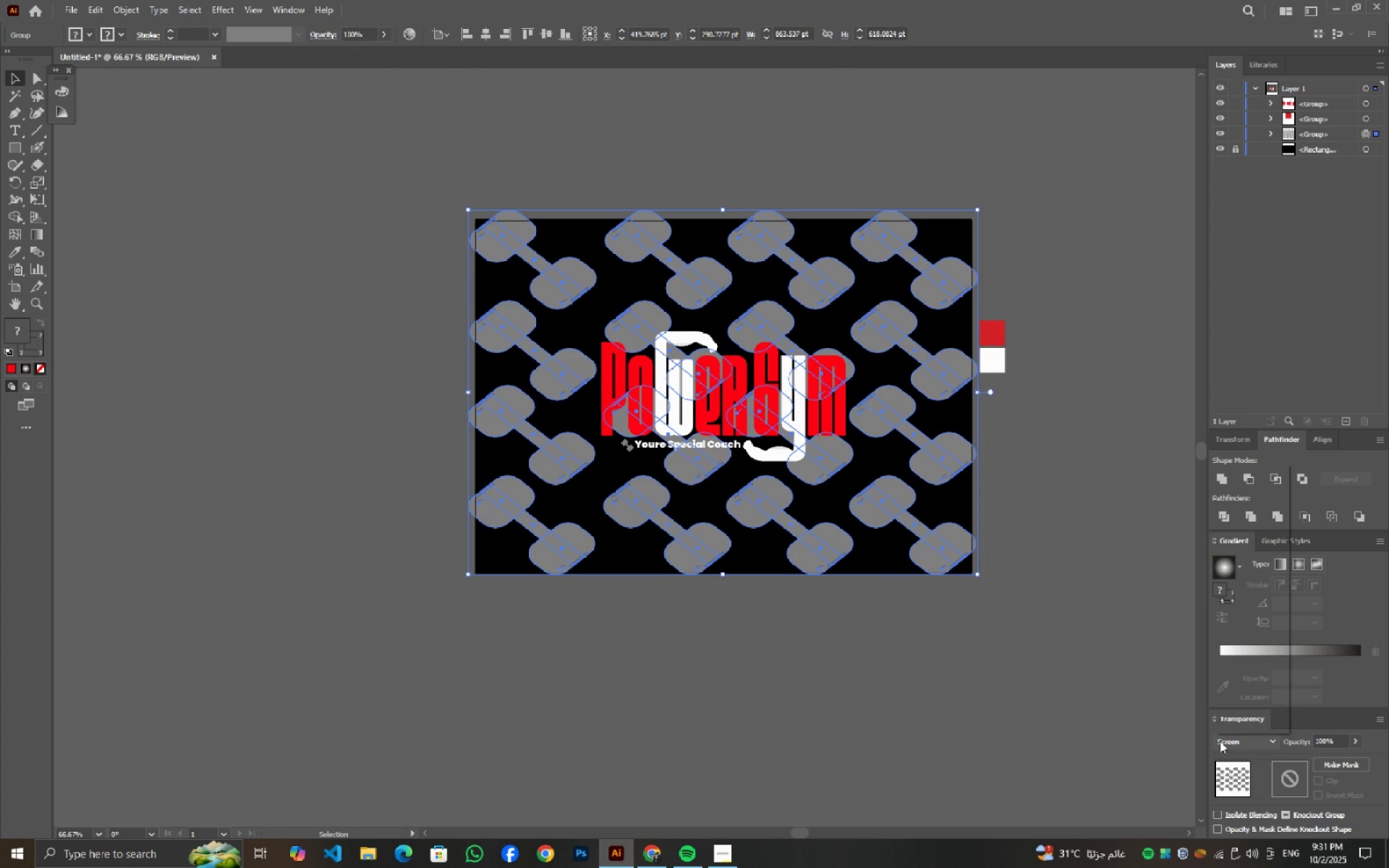 
left_click([1220, 741])
 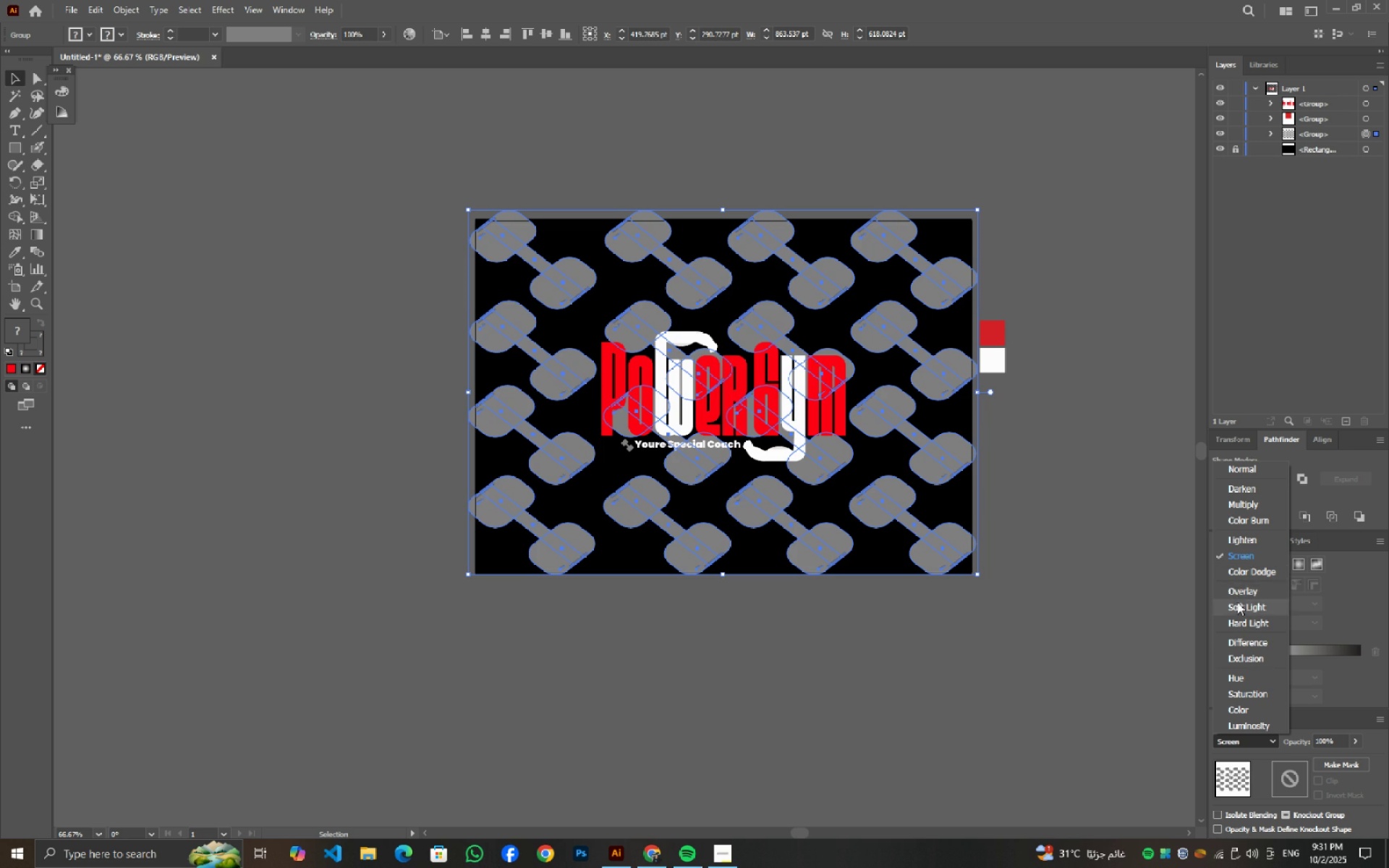 
left_click([1237, 603])
 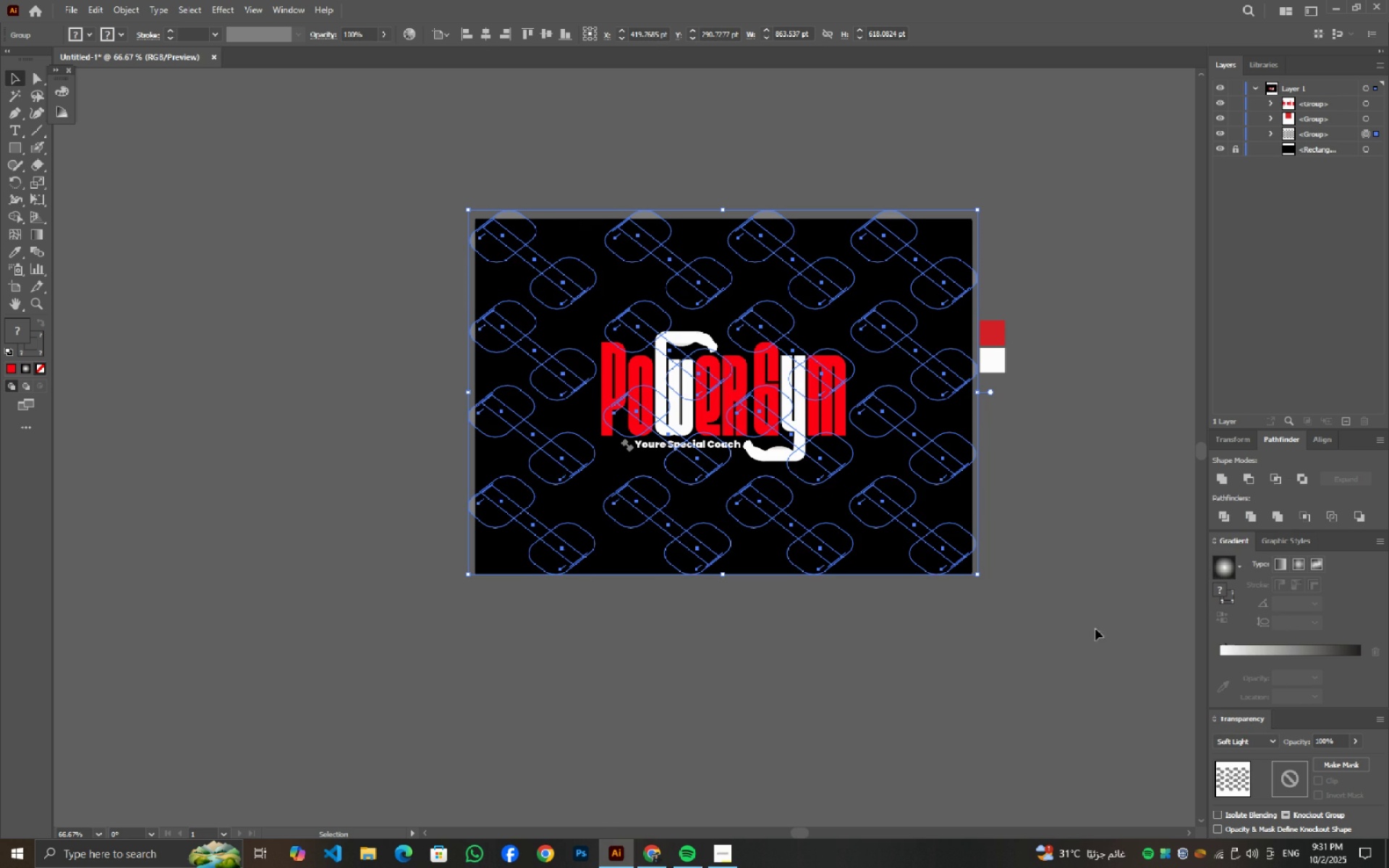 
left_click([1095, 629])
 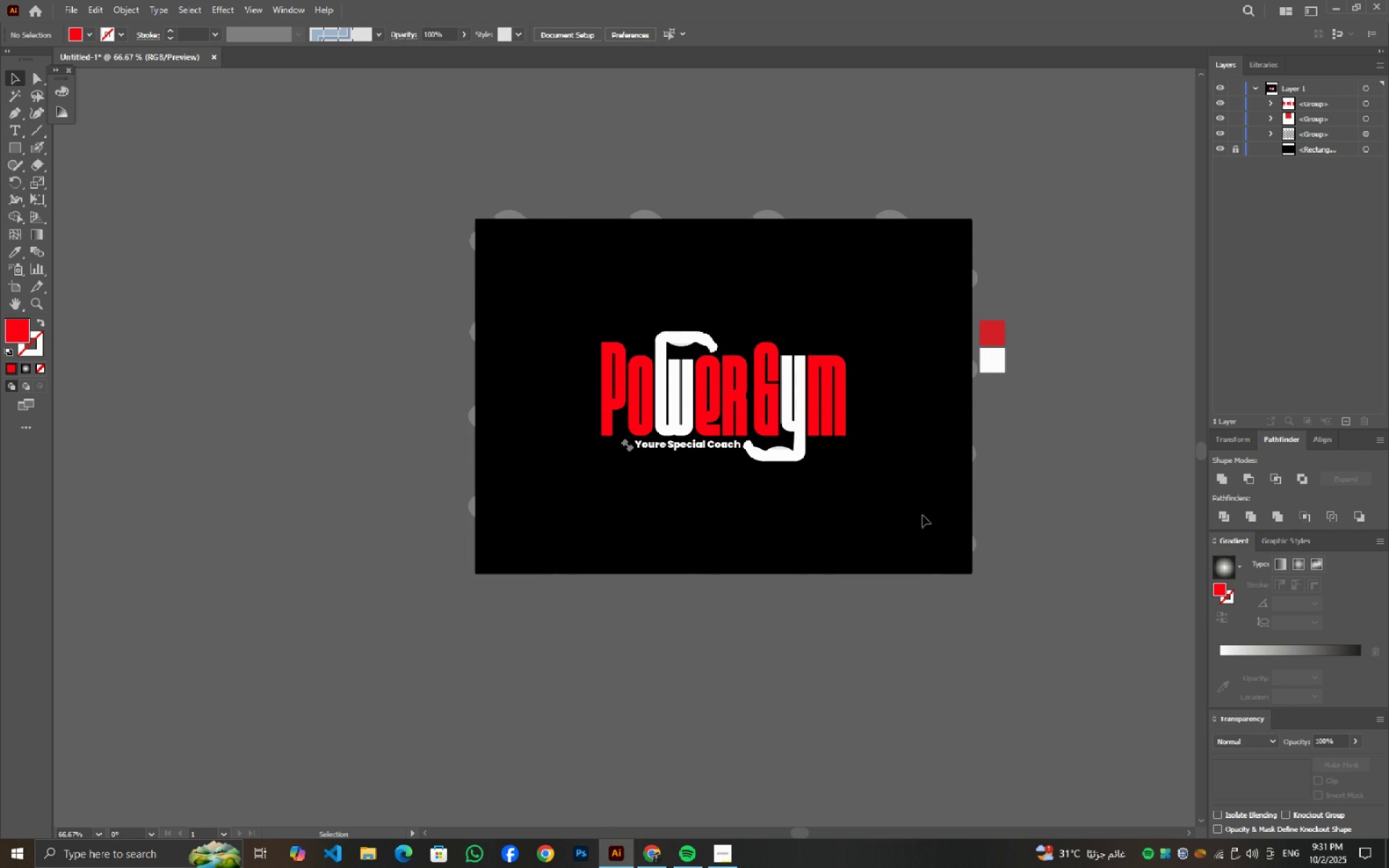 
left_click([921, 515])
 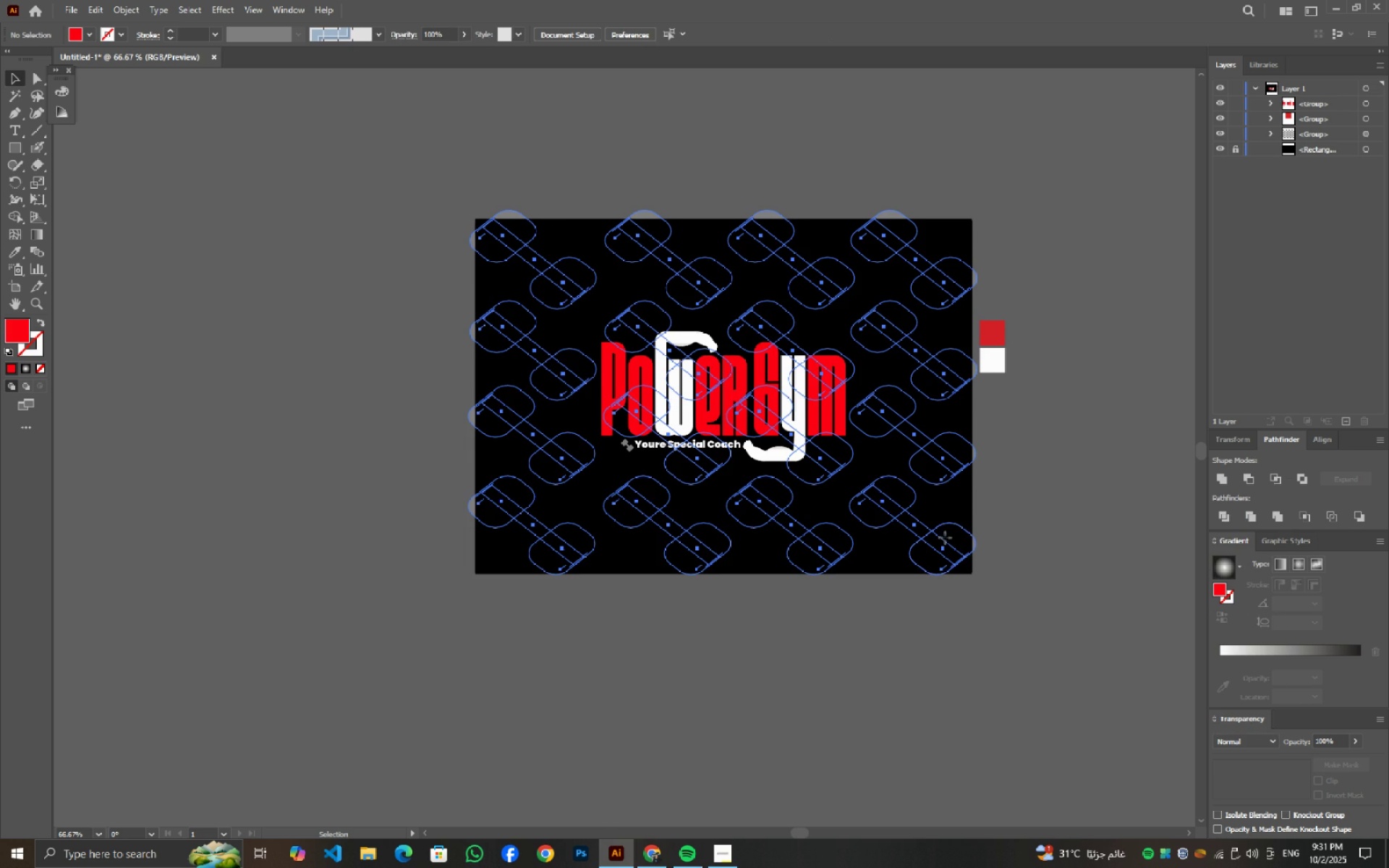 
left_click([945, 537])
 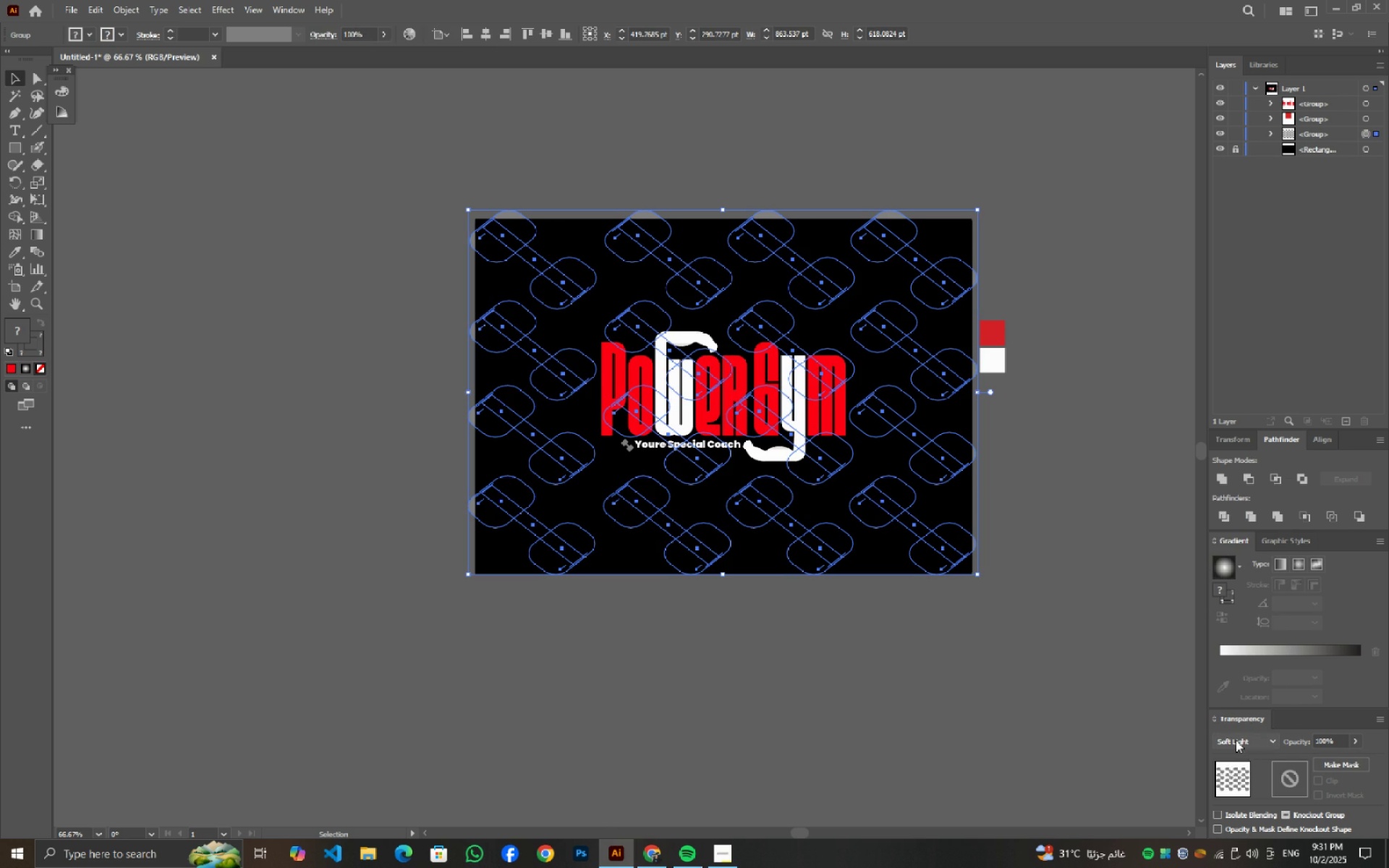 
left_click([1236, 740])
 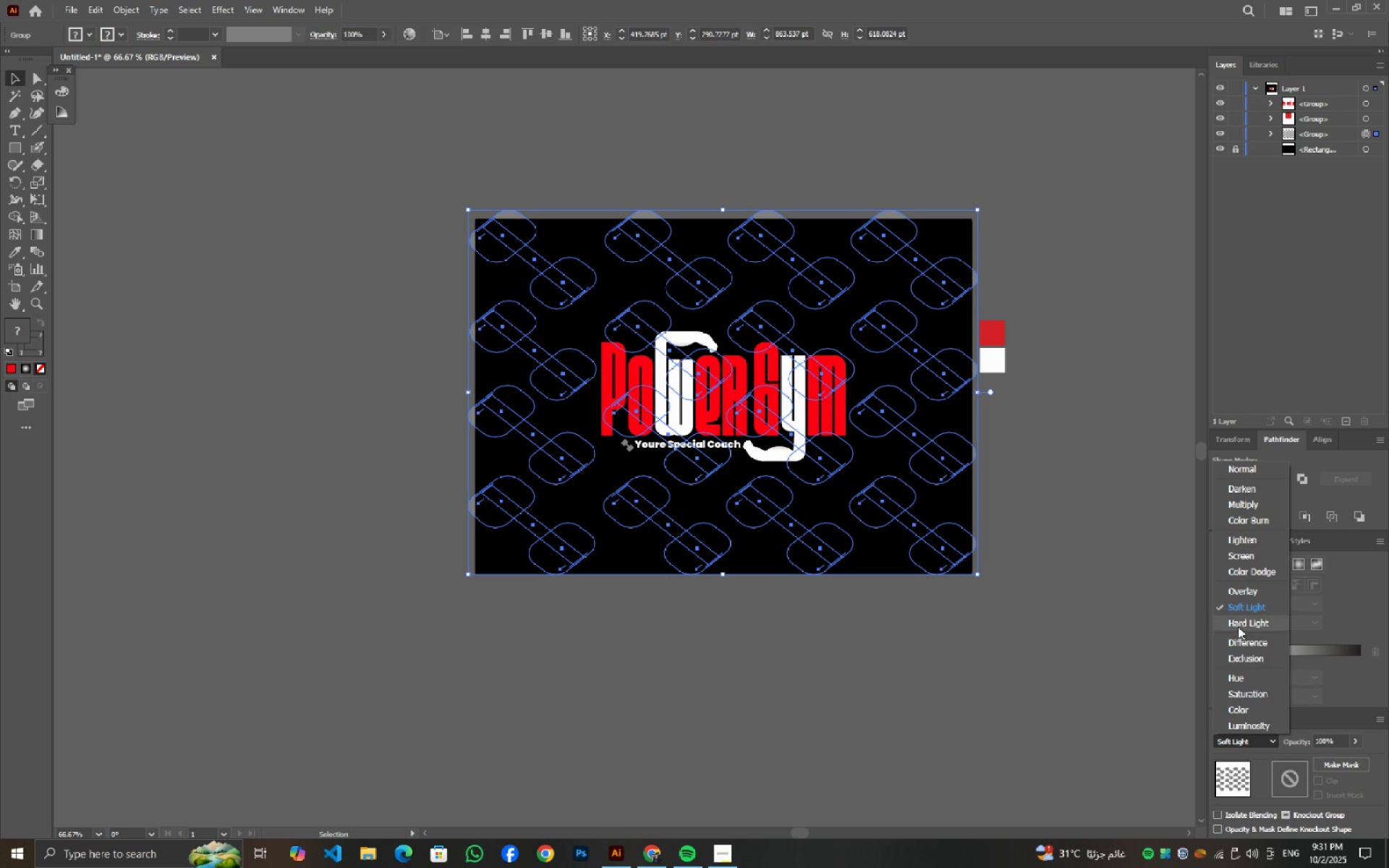 
left_click([1238, 626])
 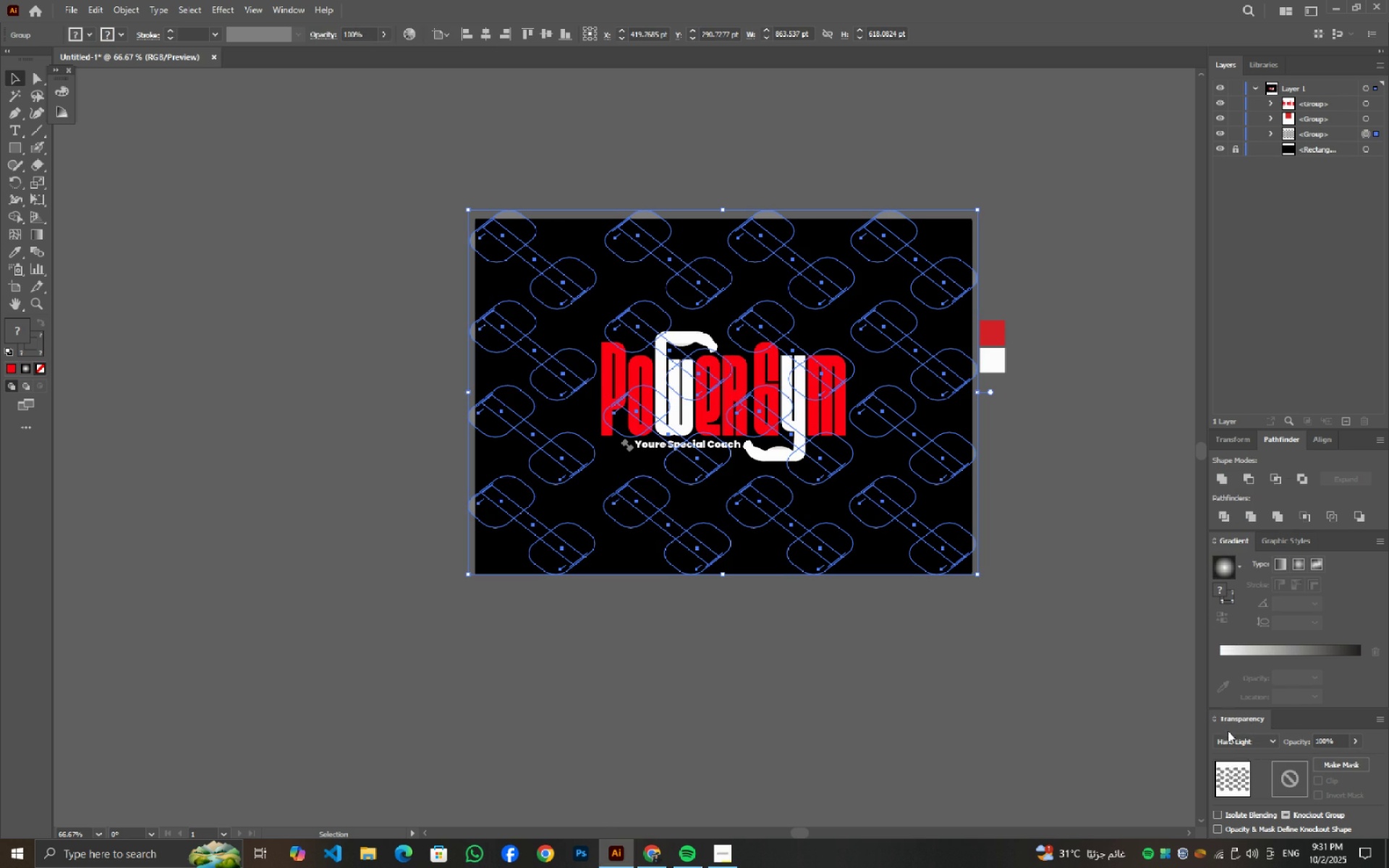 
left_click([1228, 741])
 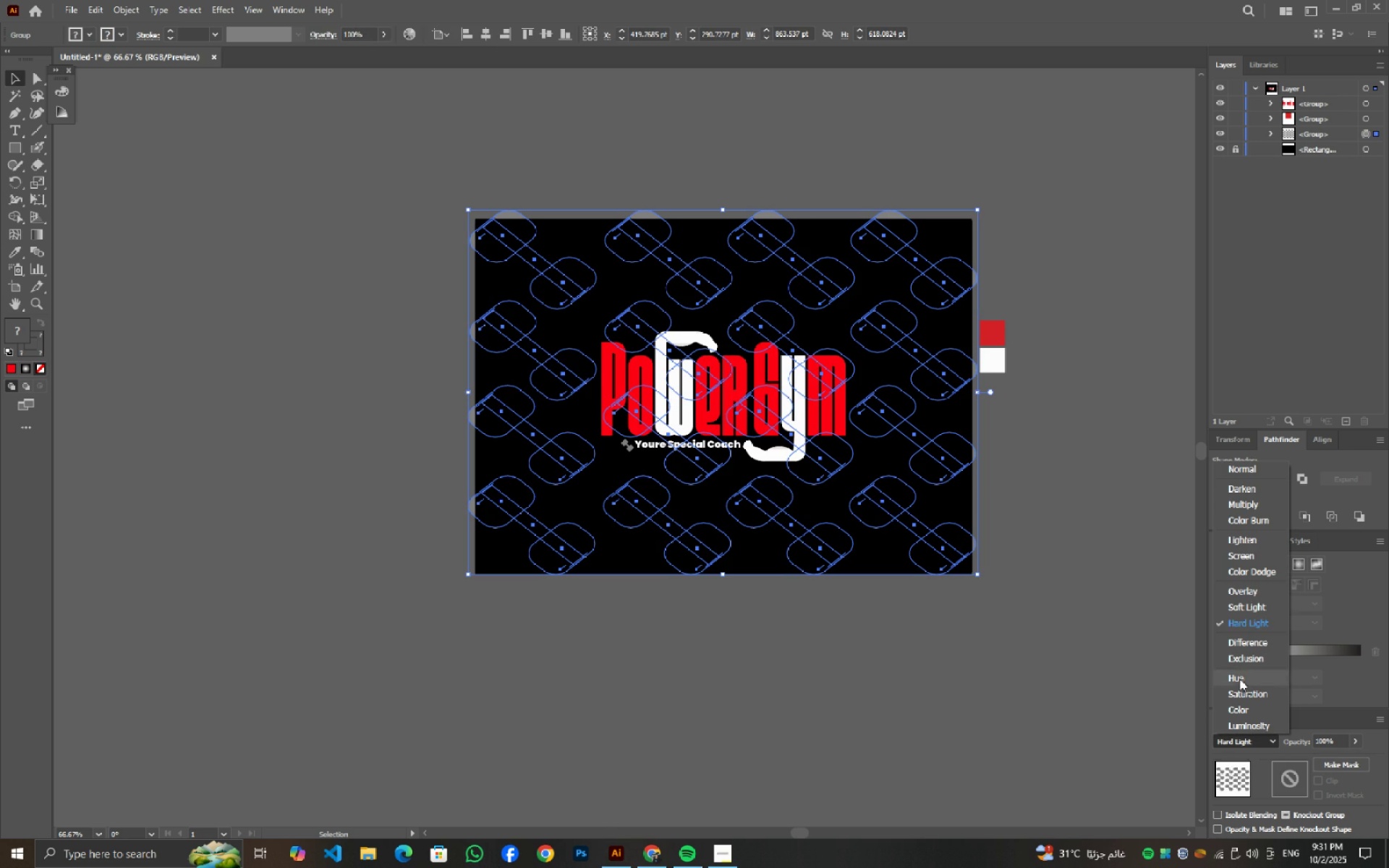 
mouse_move([1239, 710])
 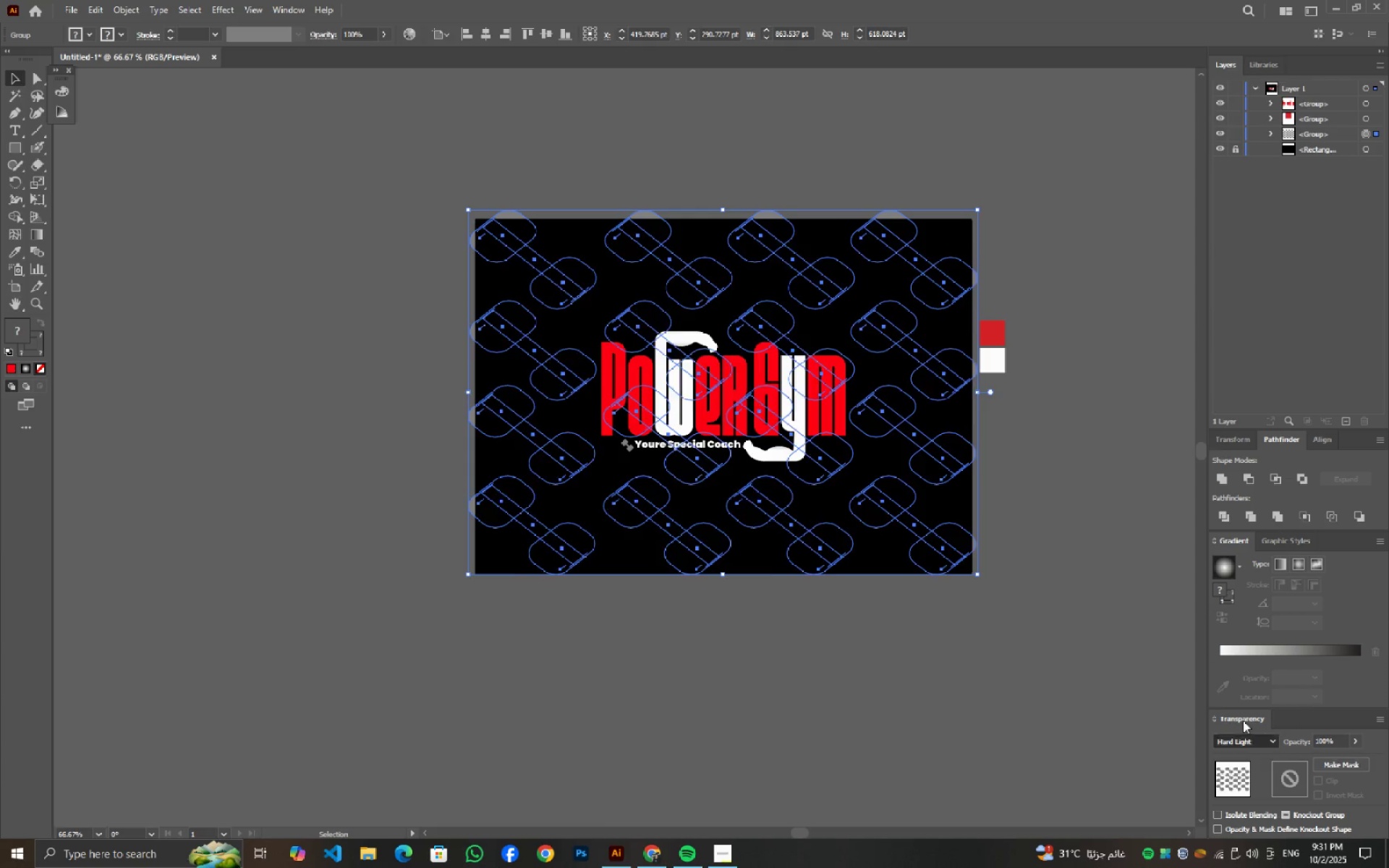 
left_click([1243, 720])
 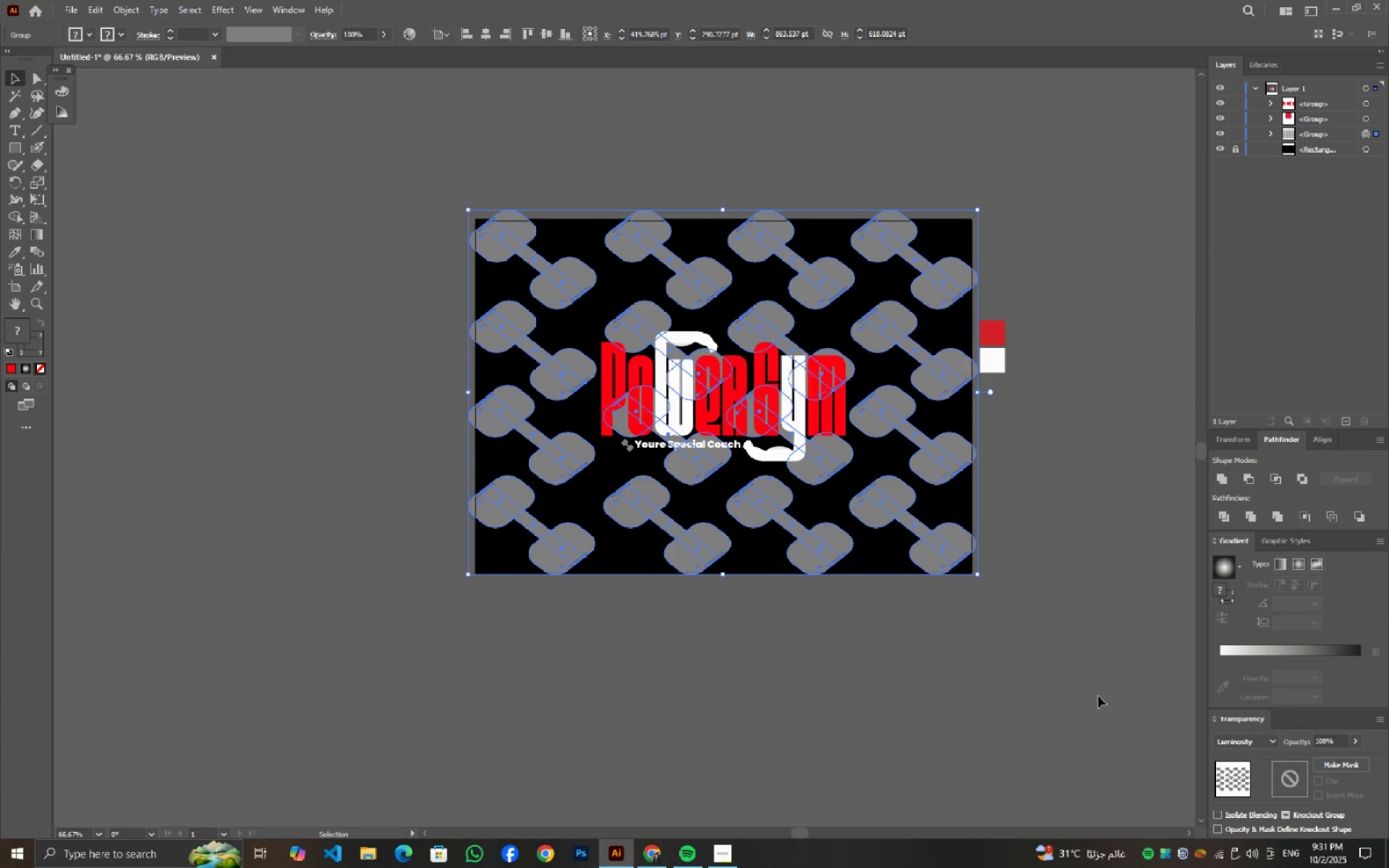 
left_click([1098, 696])
 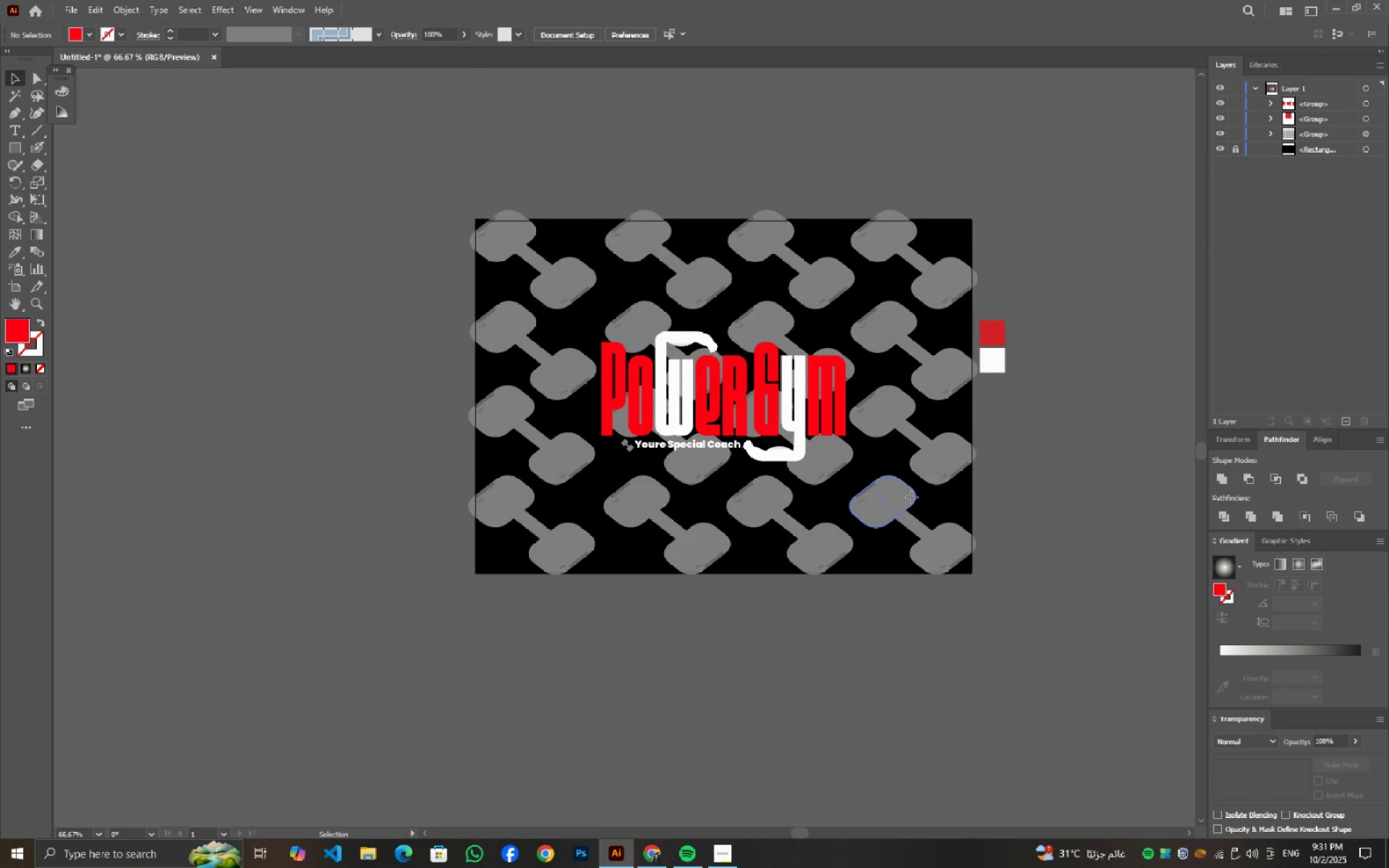 
left_click([912, 497])
 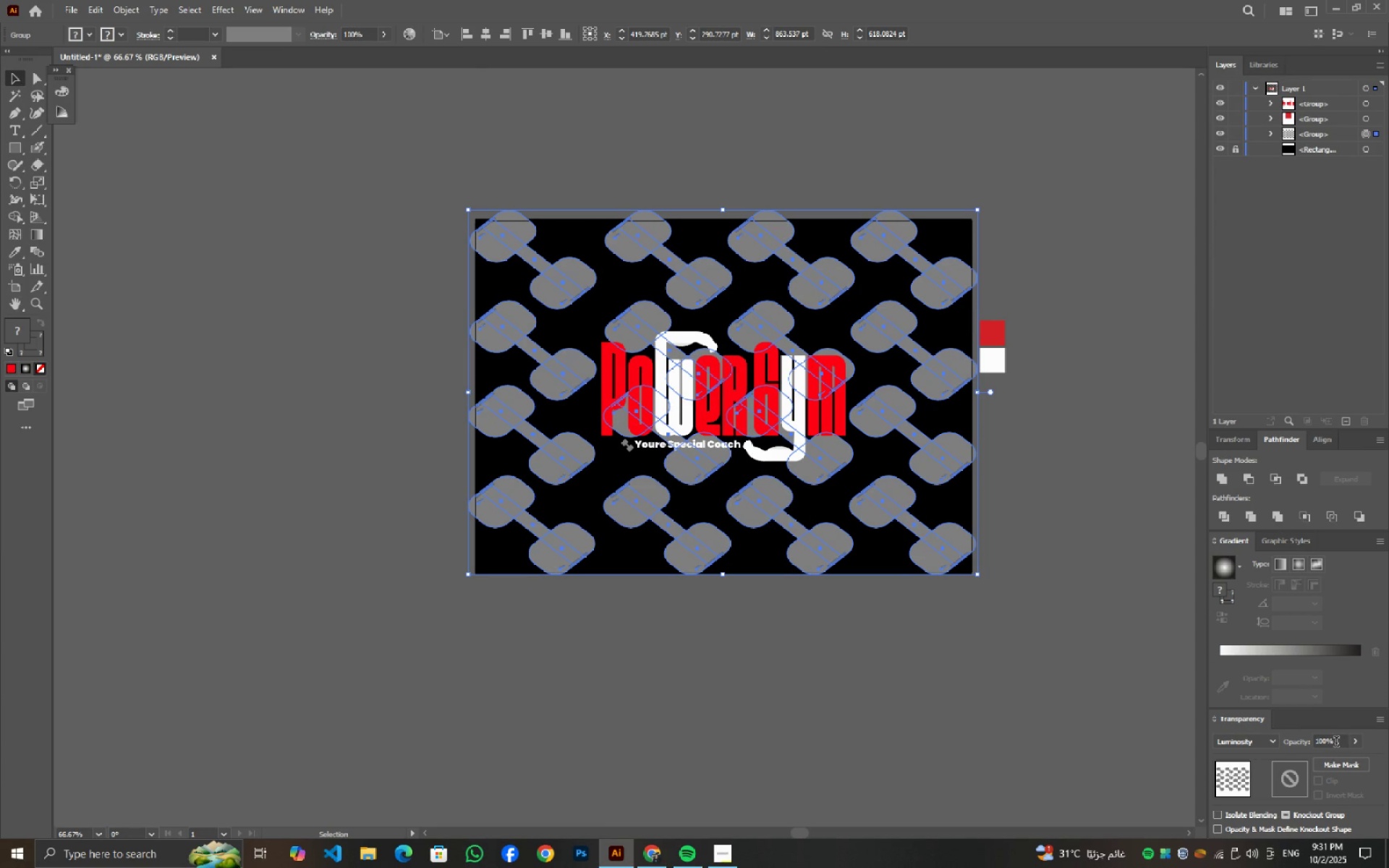 
double_click([1335, 742])
 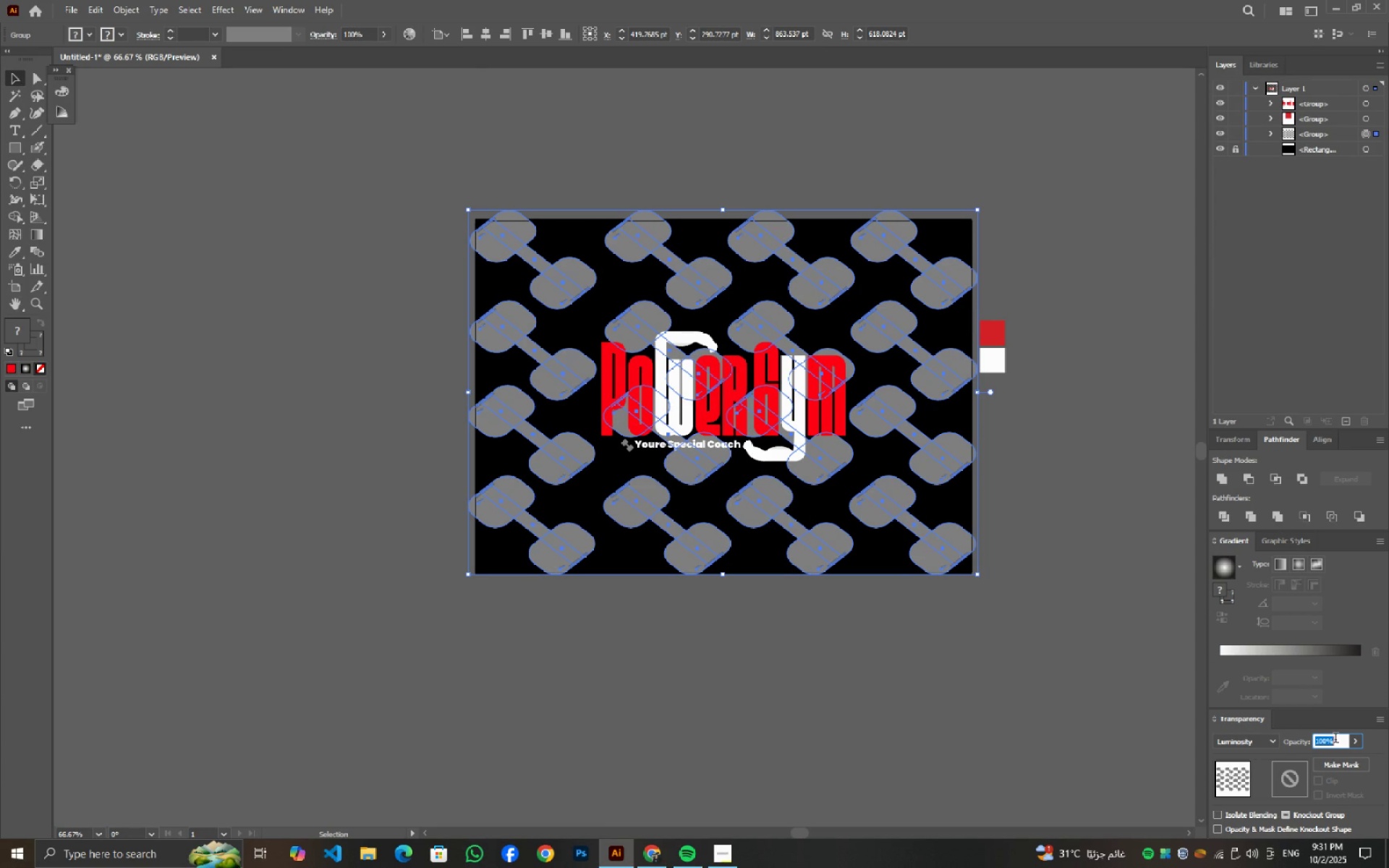 
key(Numpad3)
 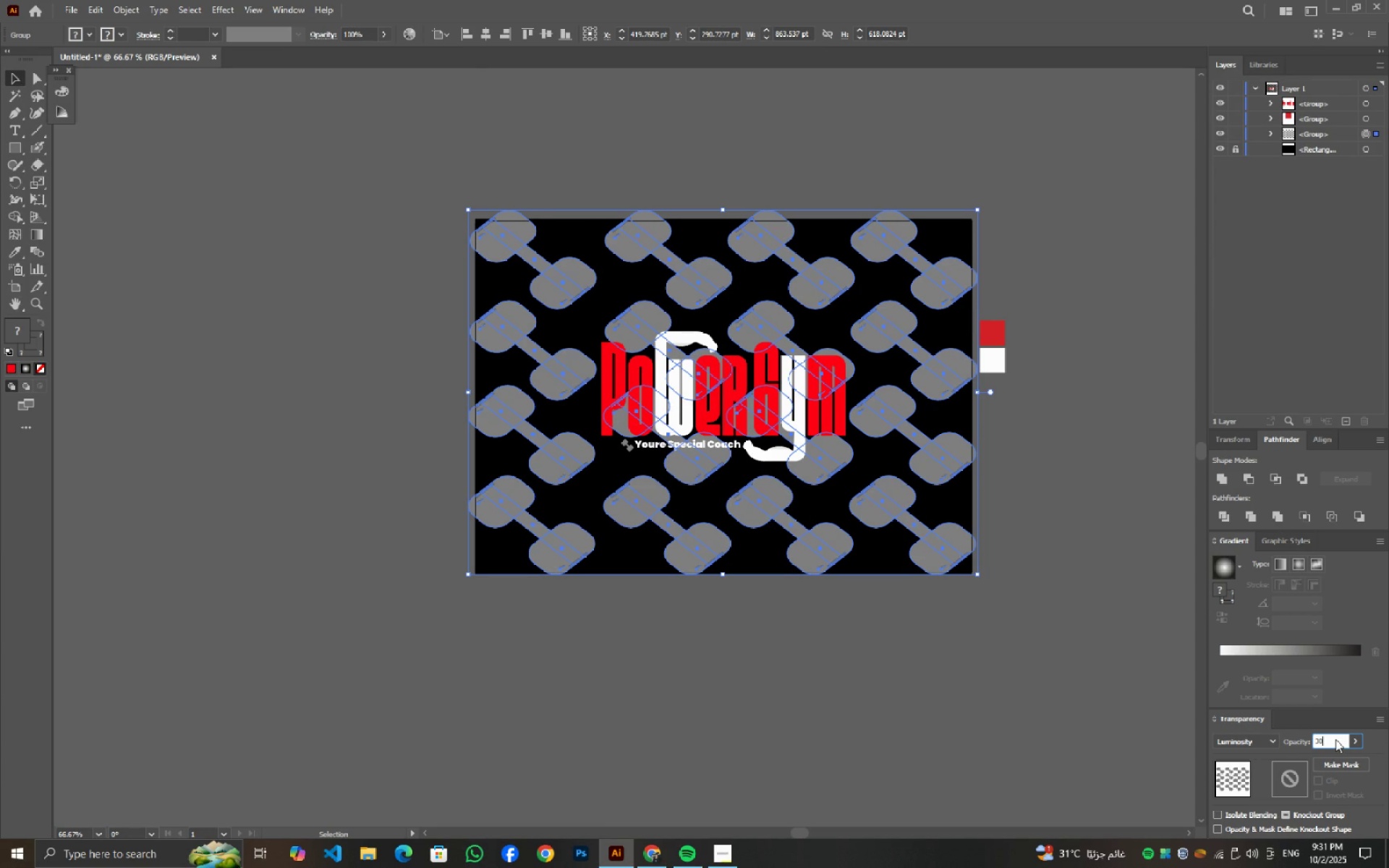 
key(Numpad0)
 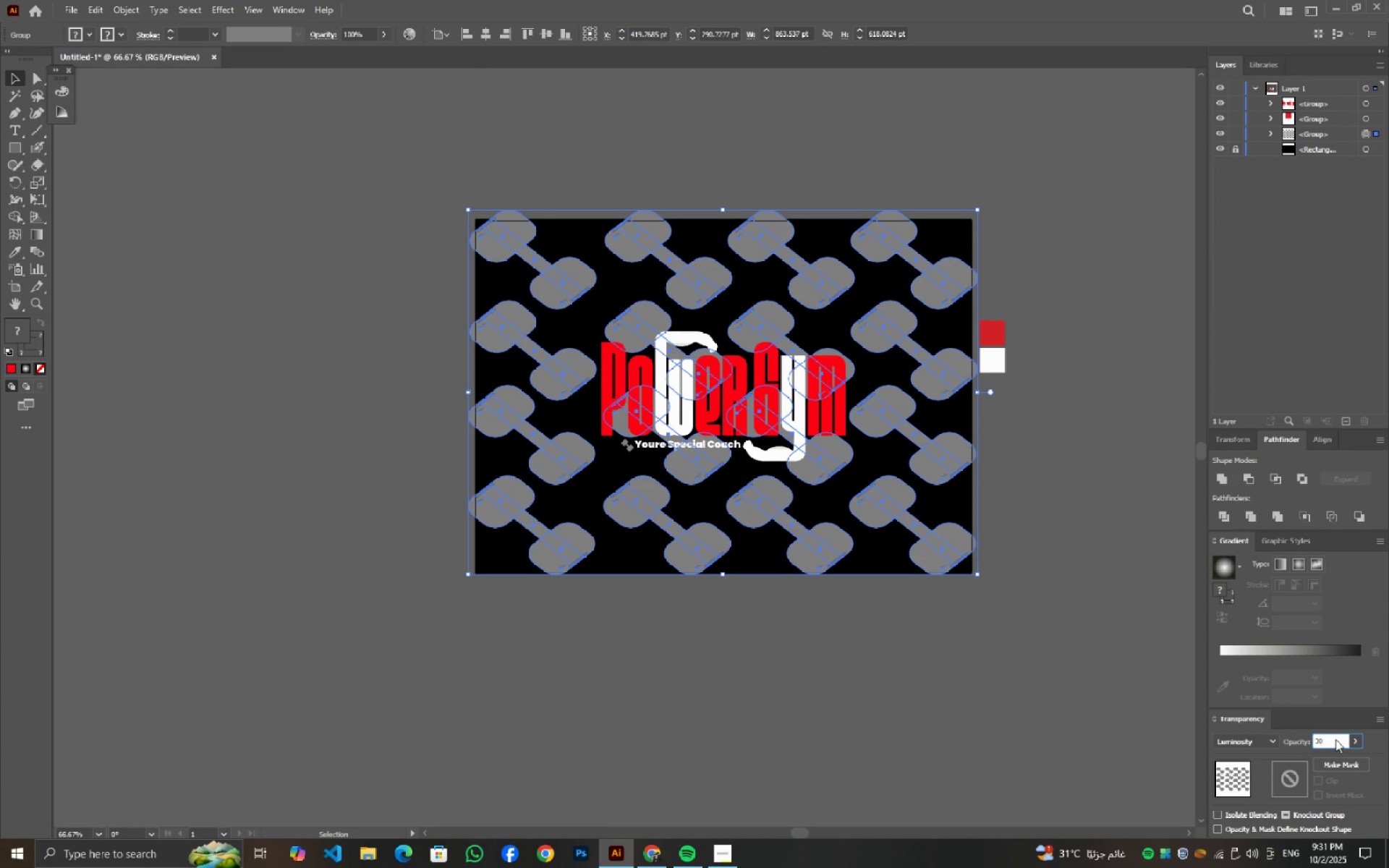 
key(NumpadEnter)